 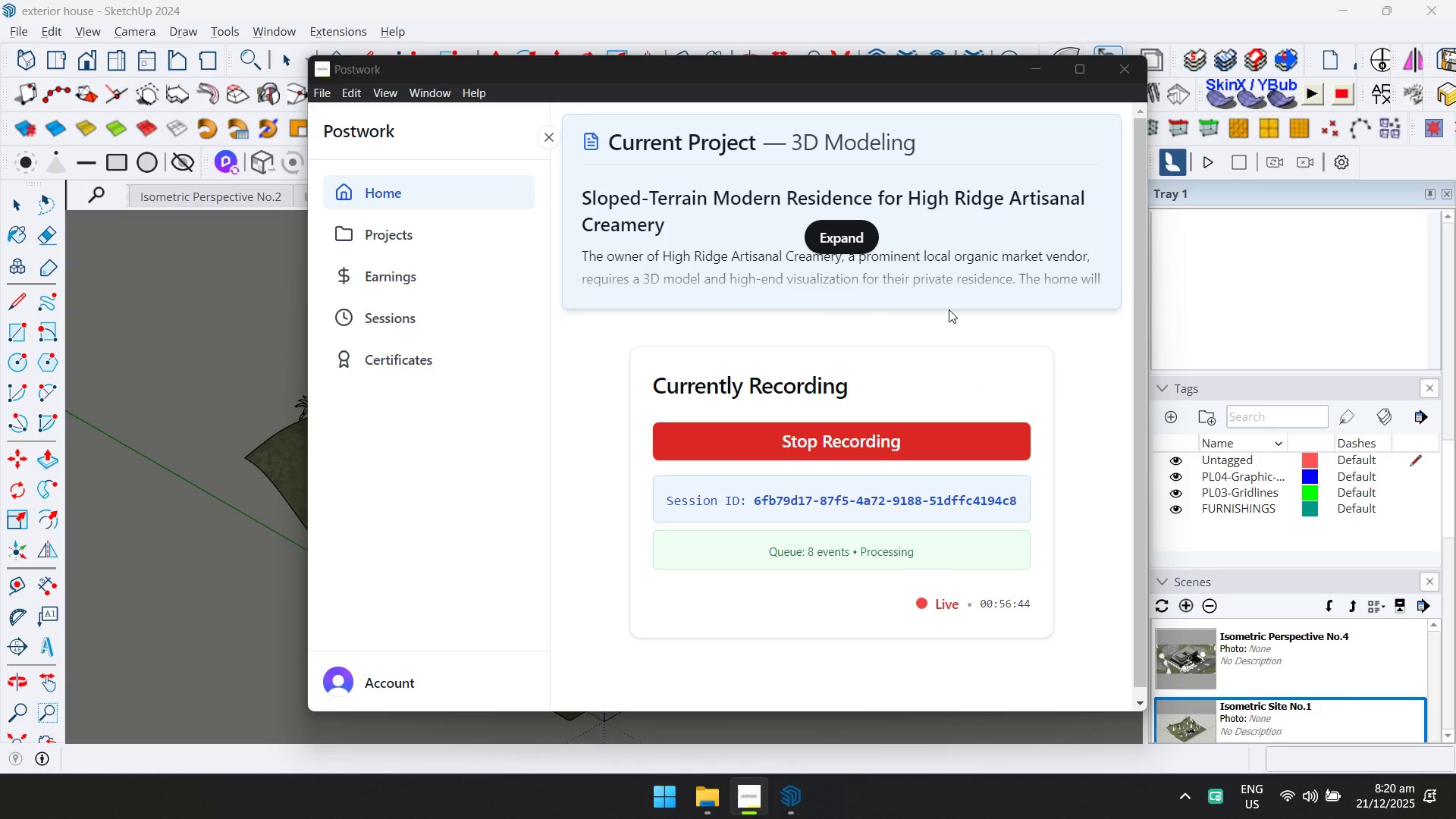 
key(Alt+Tab)
 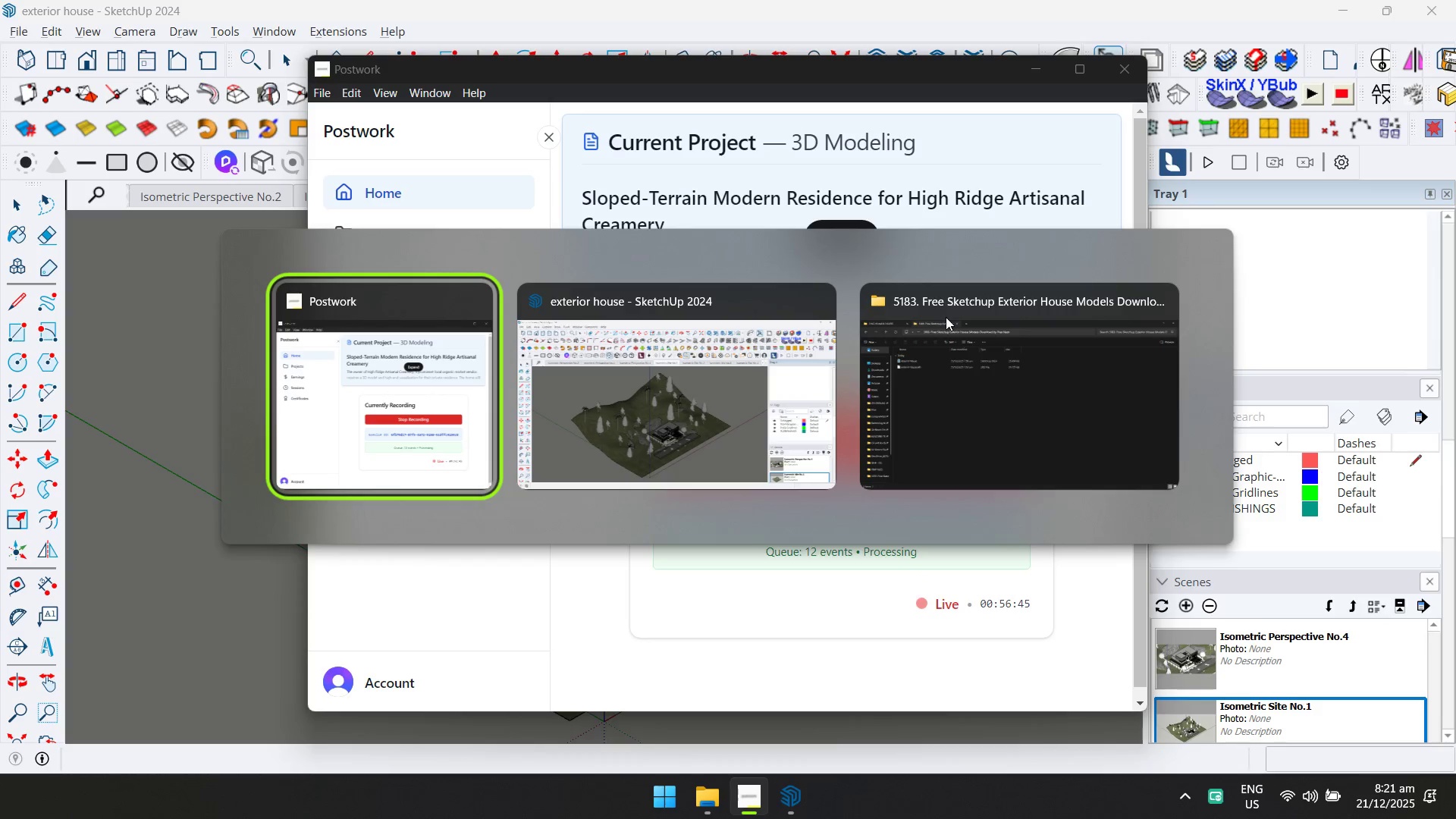 
key(Alt+Tab)
 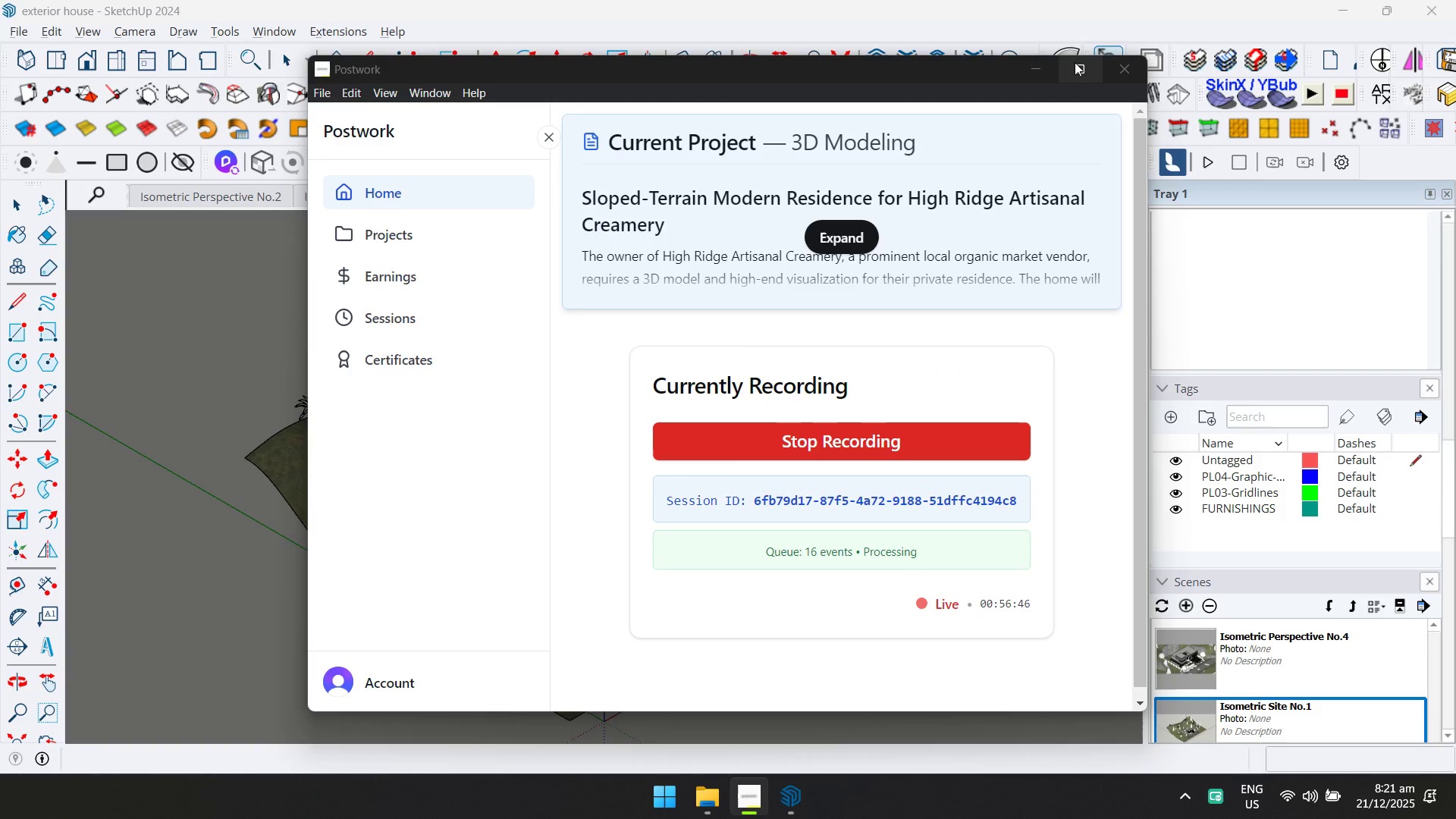 
left_click([1034, 71])
 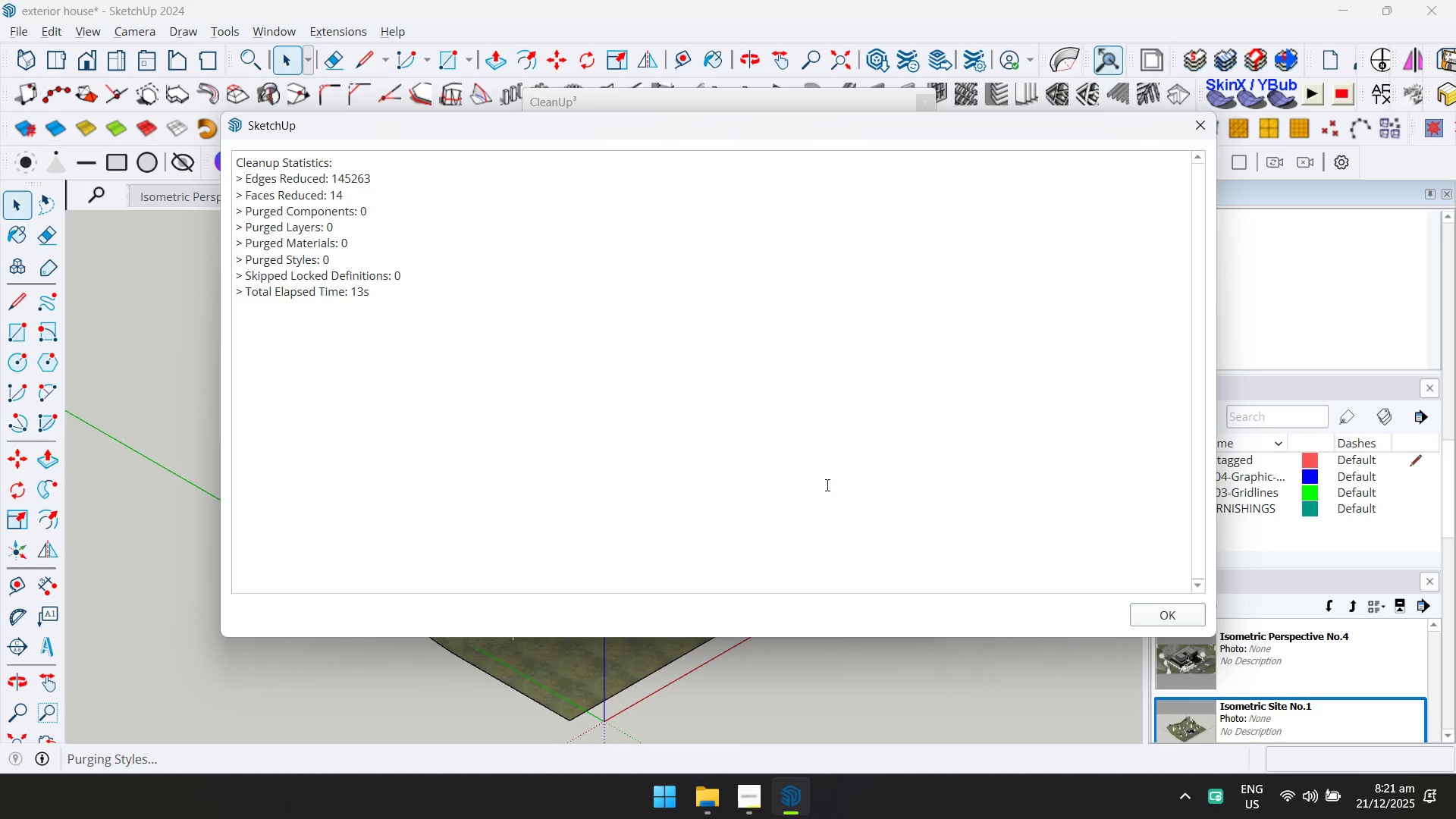 
wait(7.28)
 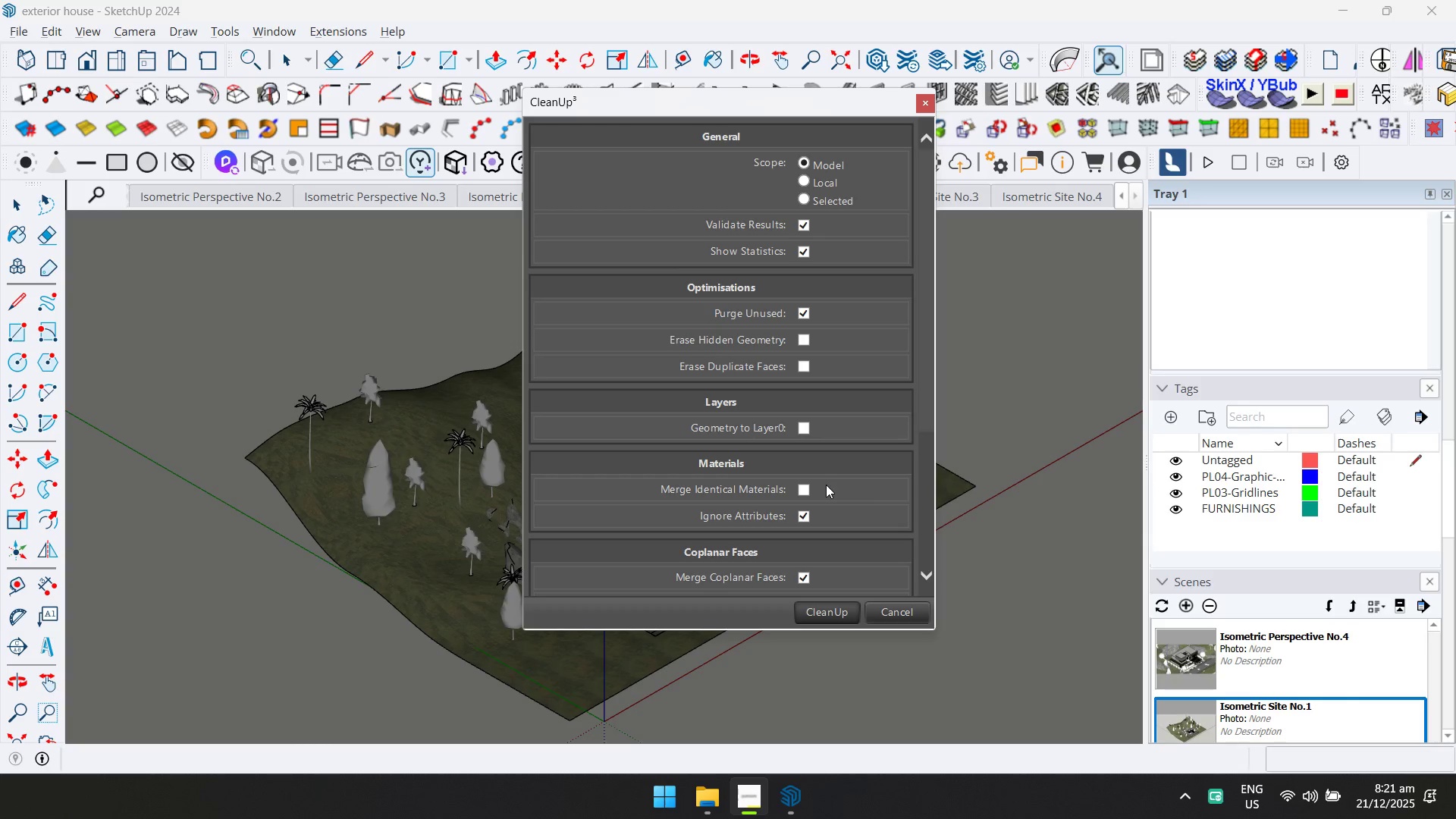 
left_click([1172, 617])
 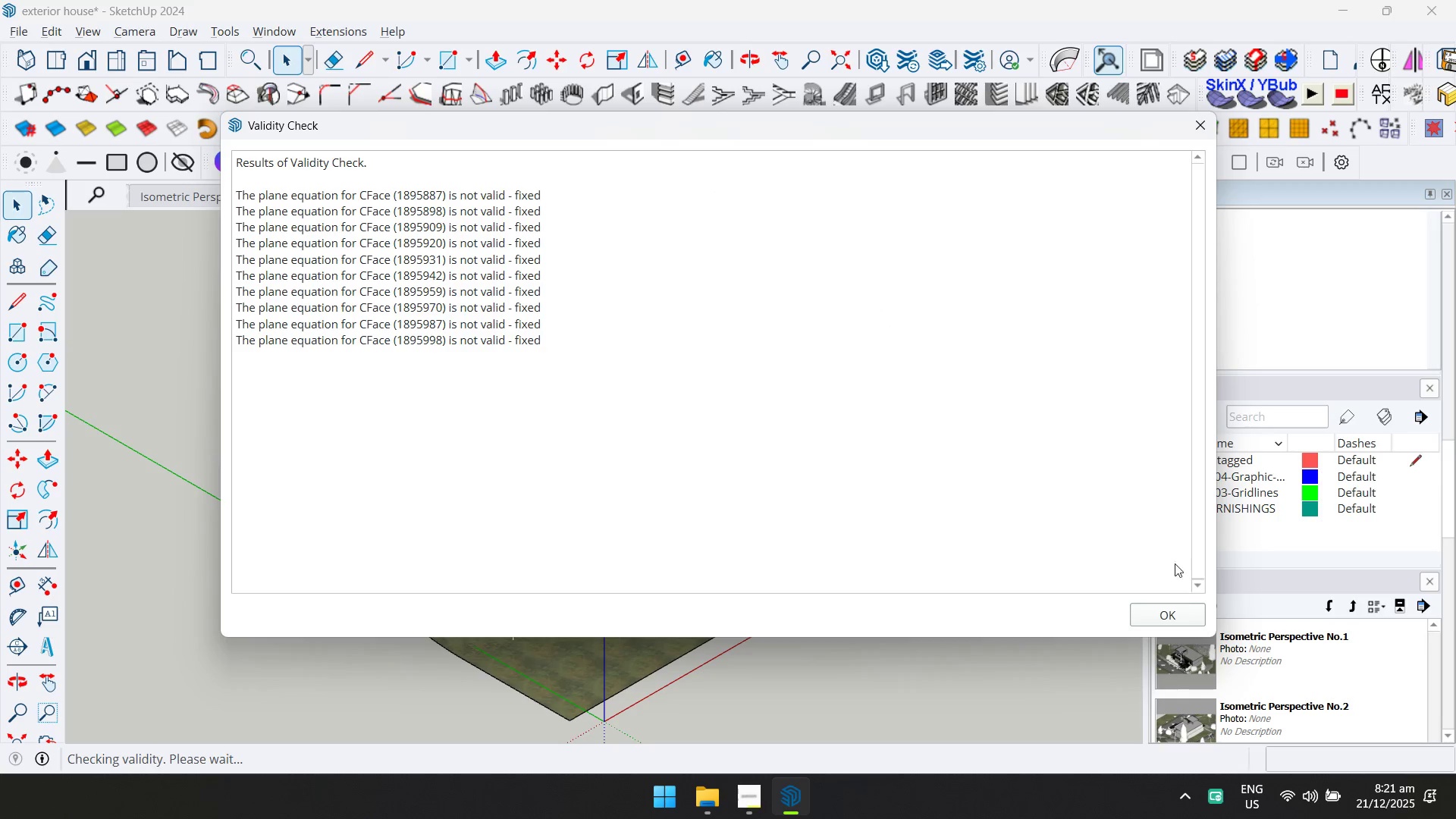 
left_click([1179, 615])
 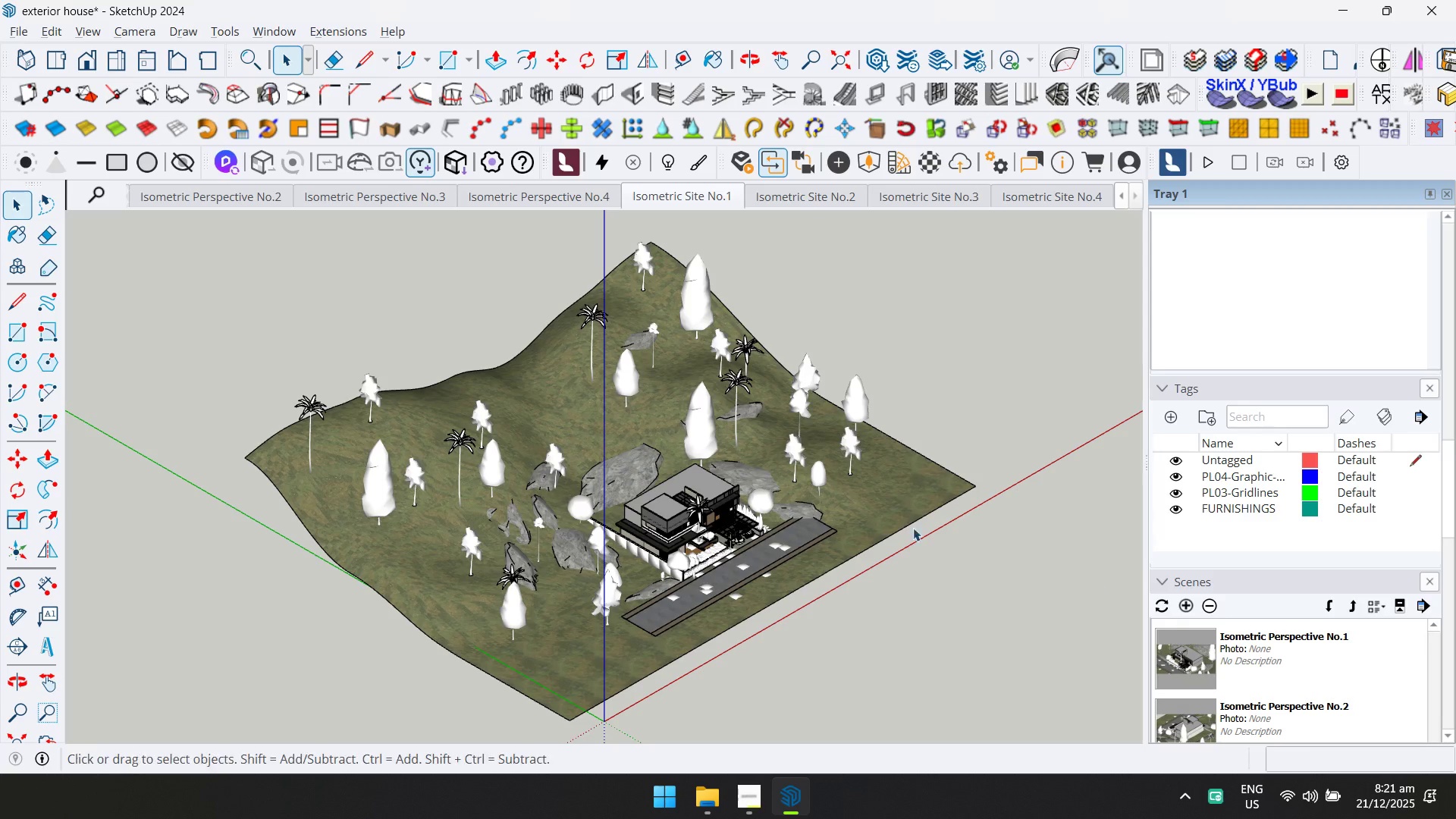 
key(Control+S)
 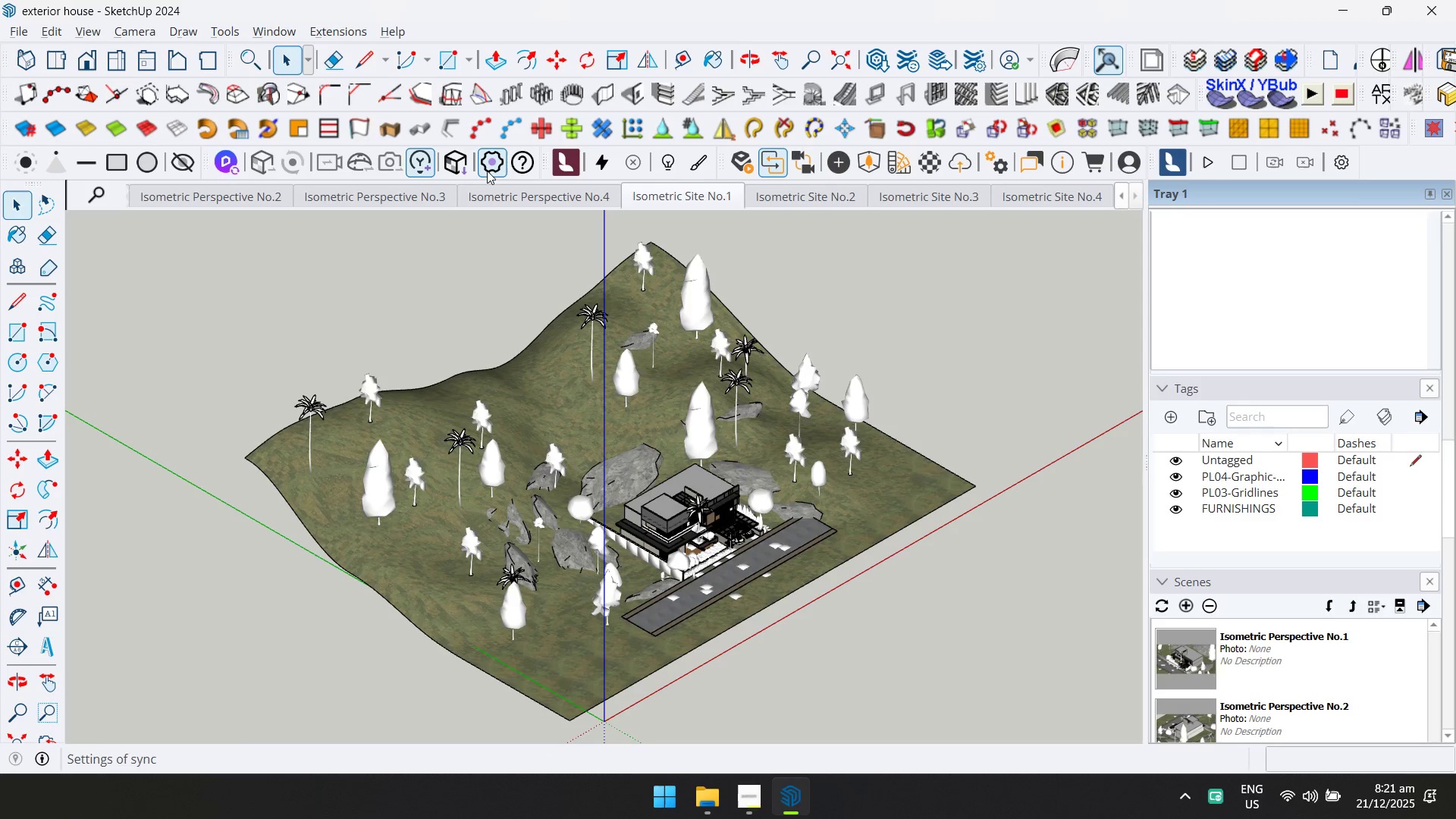 
left_click([333, 29])
 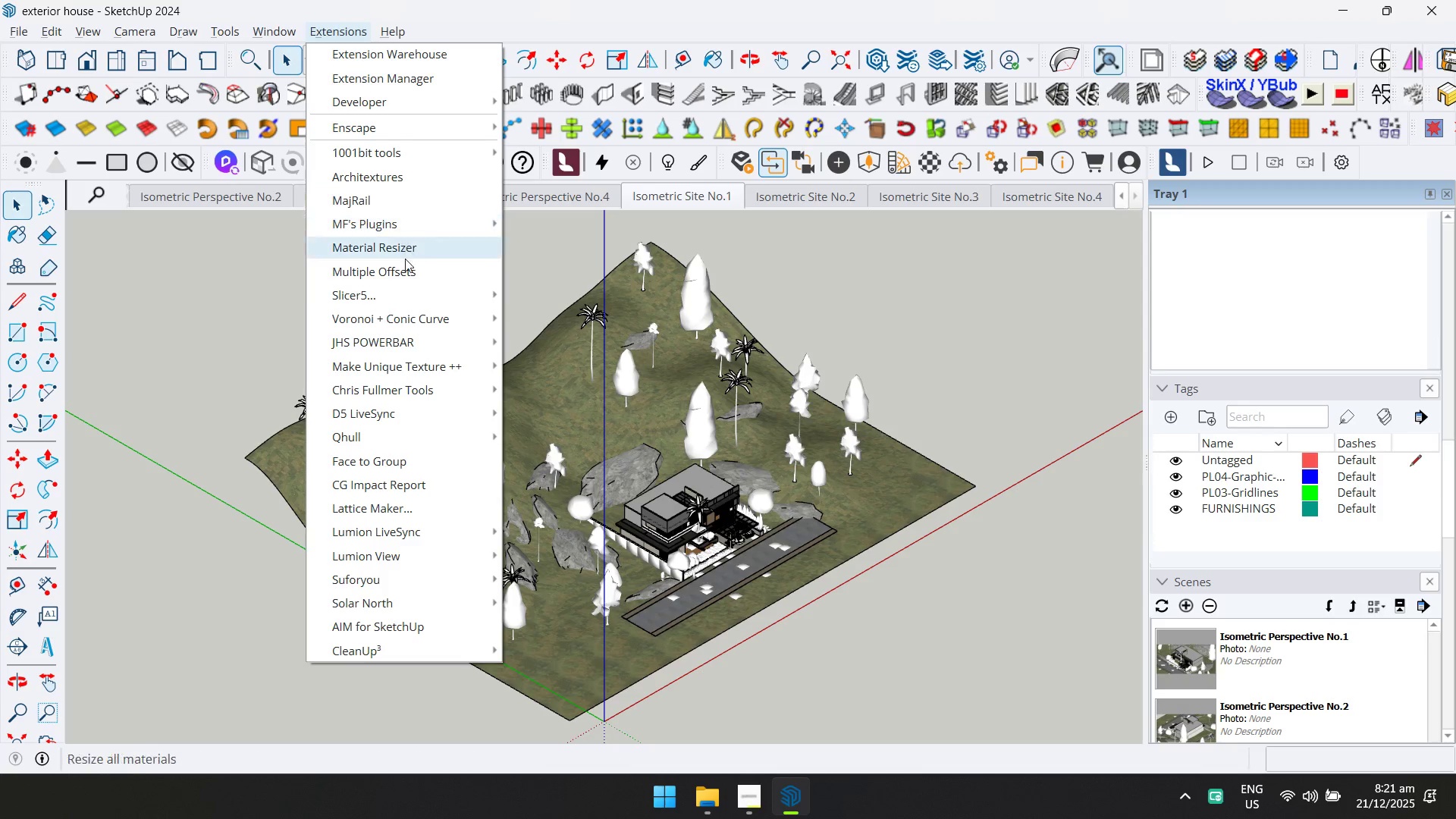 
left_click([420, 255])
 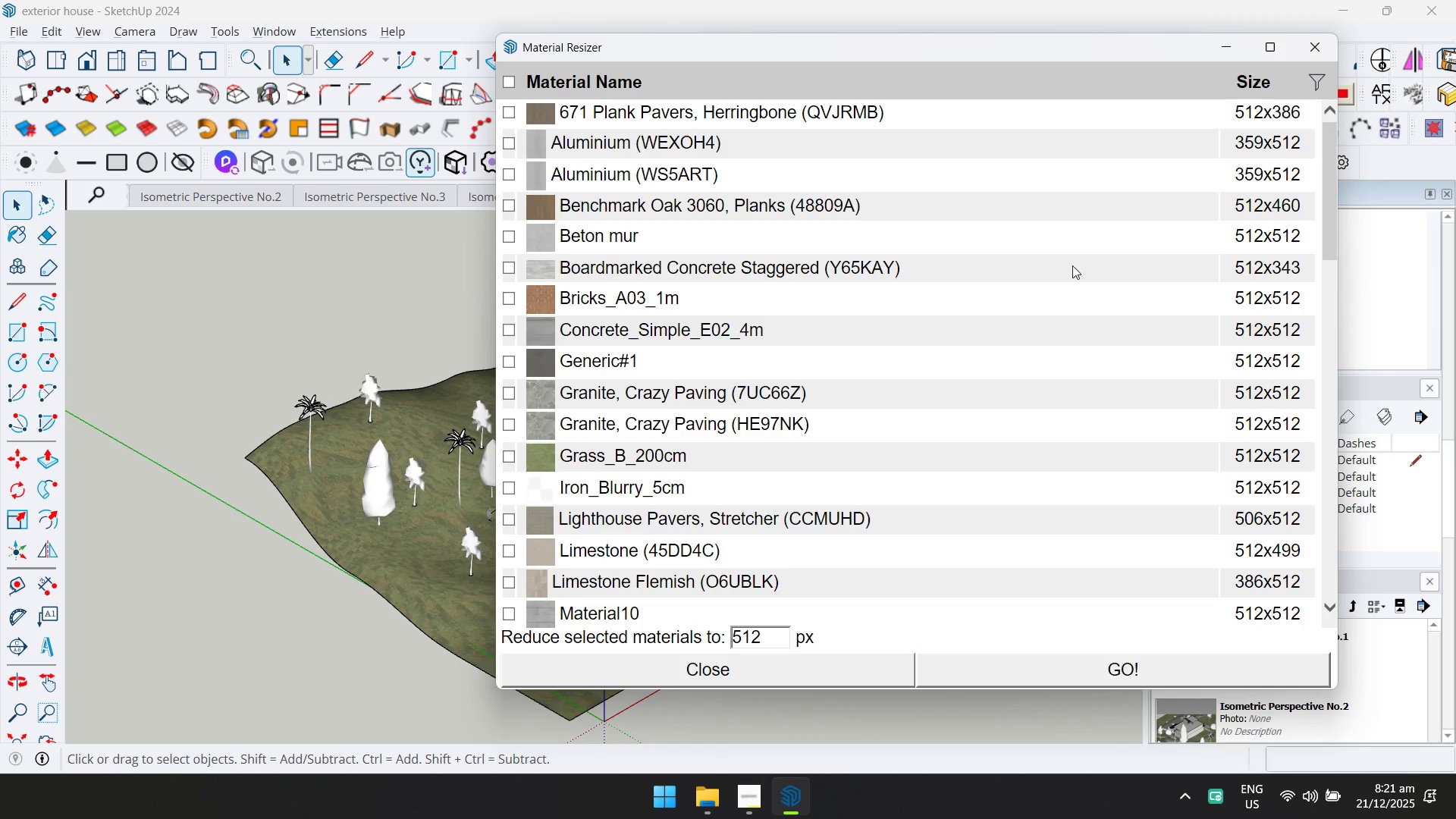 
left_click([1321, 52])
 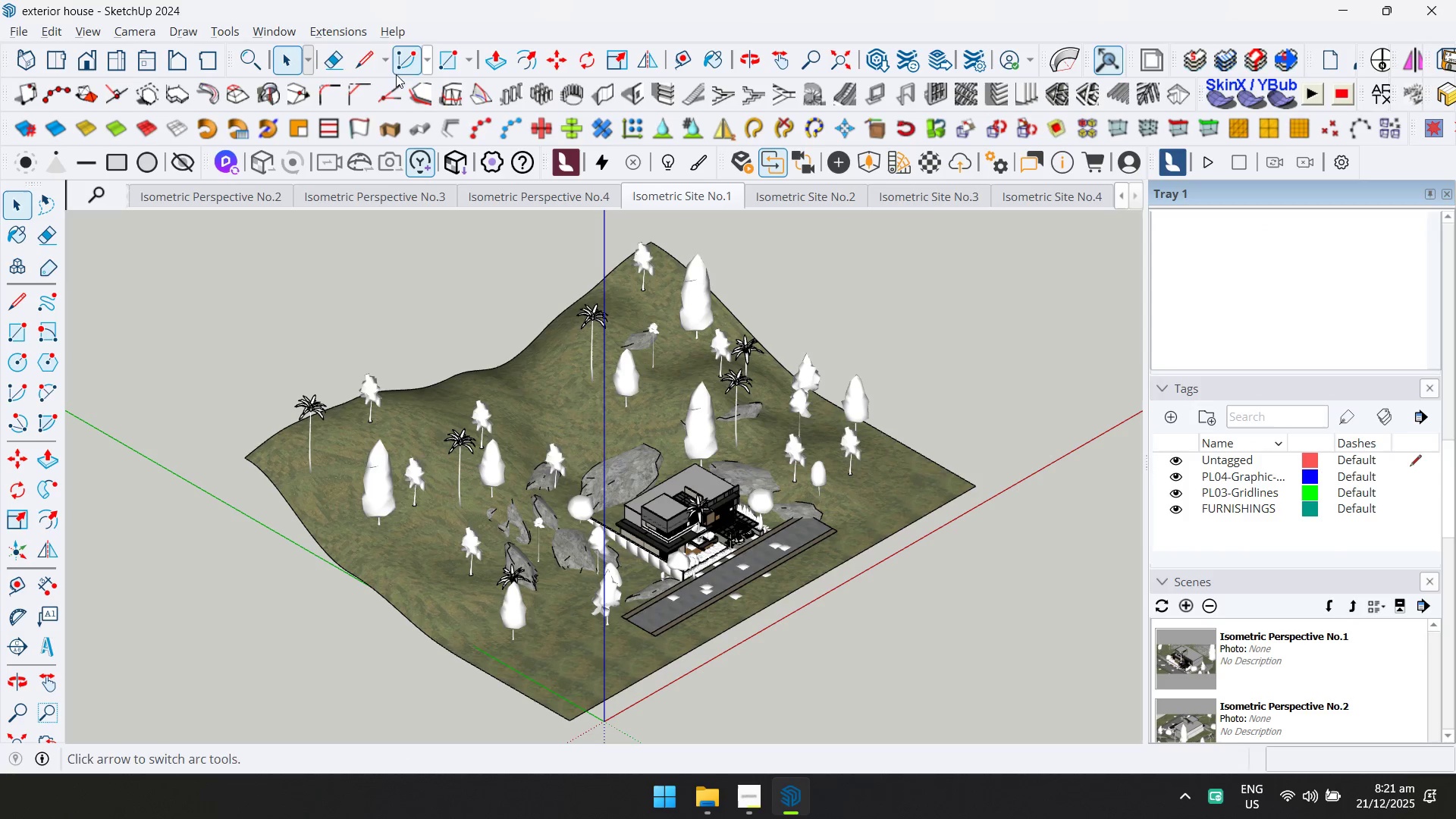 
left_click([347, 29])
 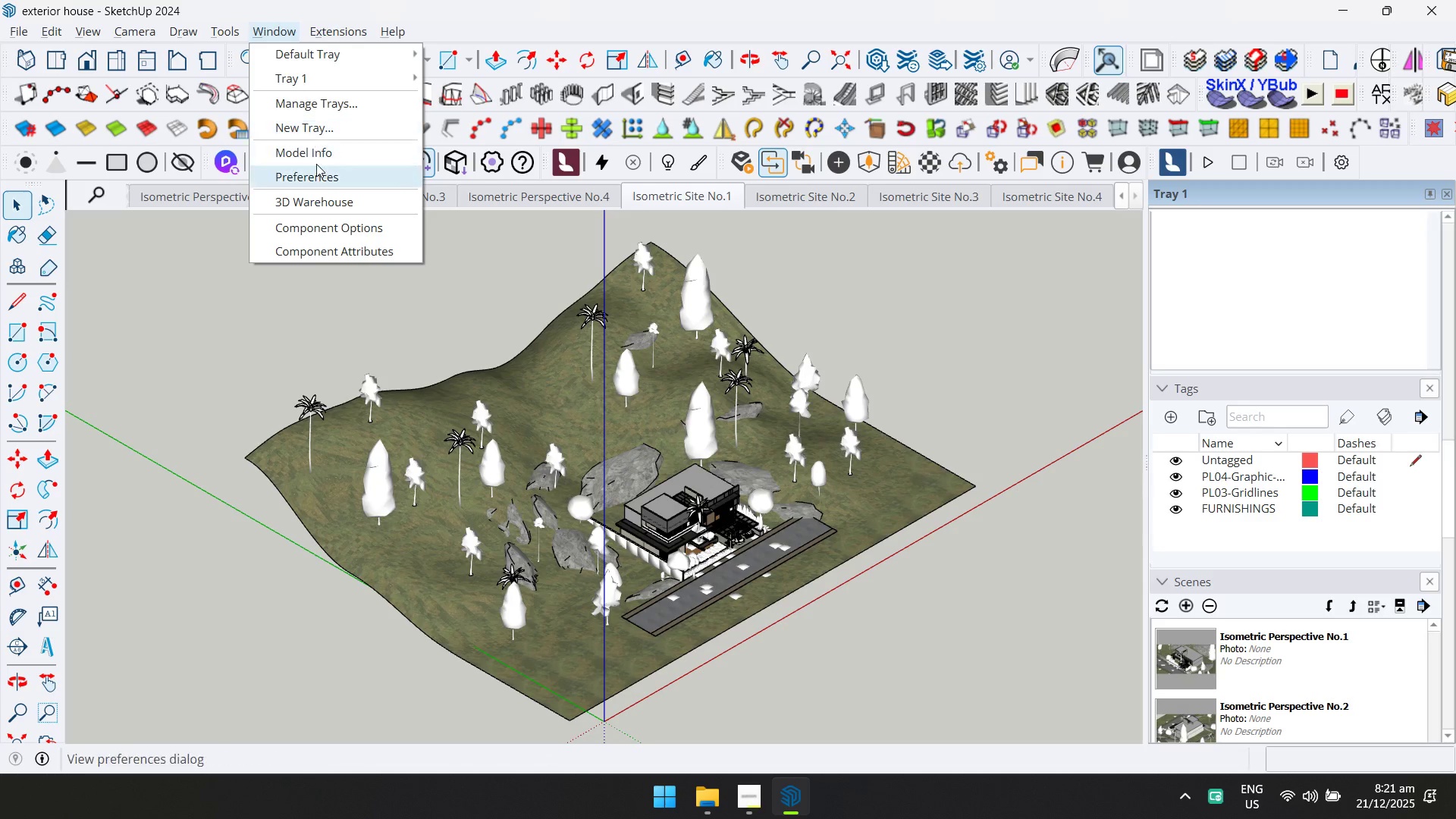 
left_click([320, 158])
 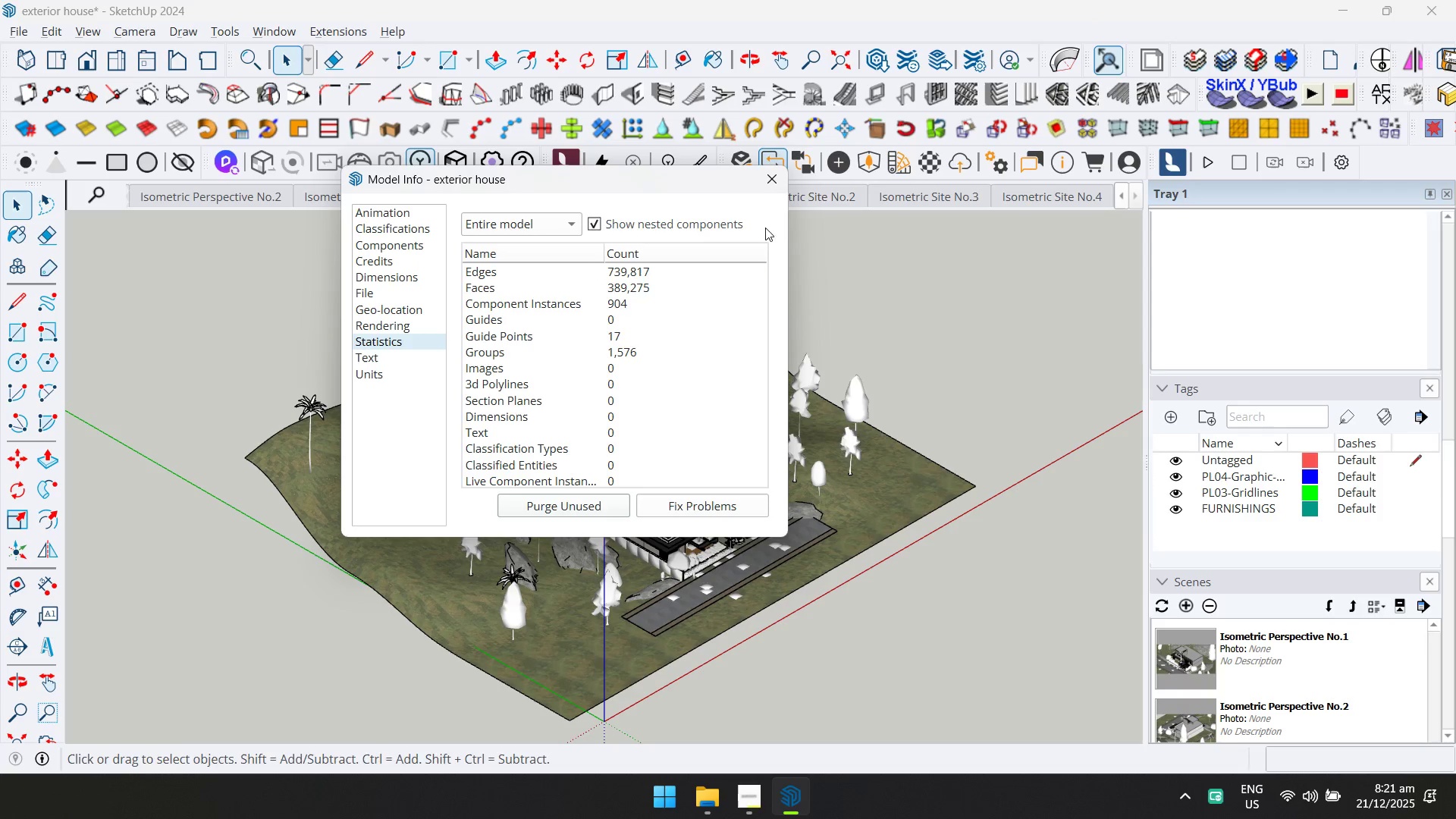 
left_click([775, 175])
 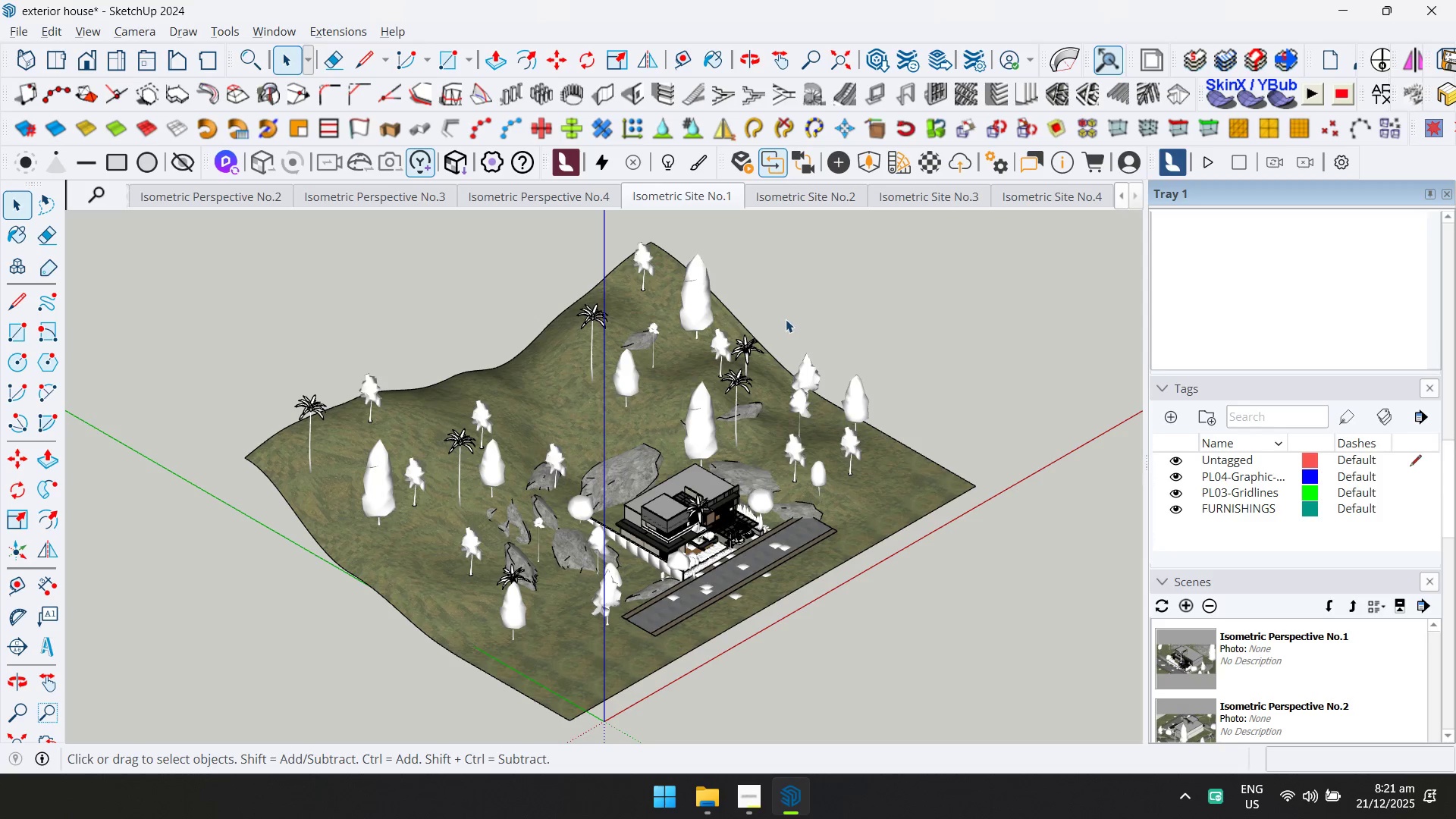 
key(Control+S)
 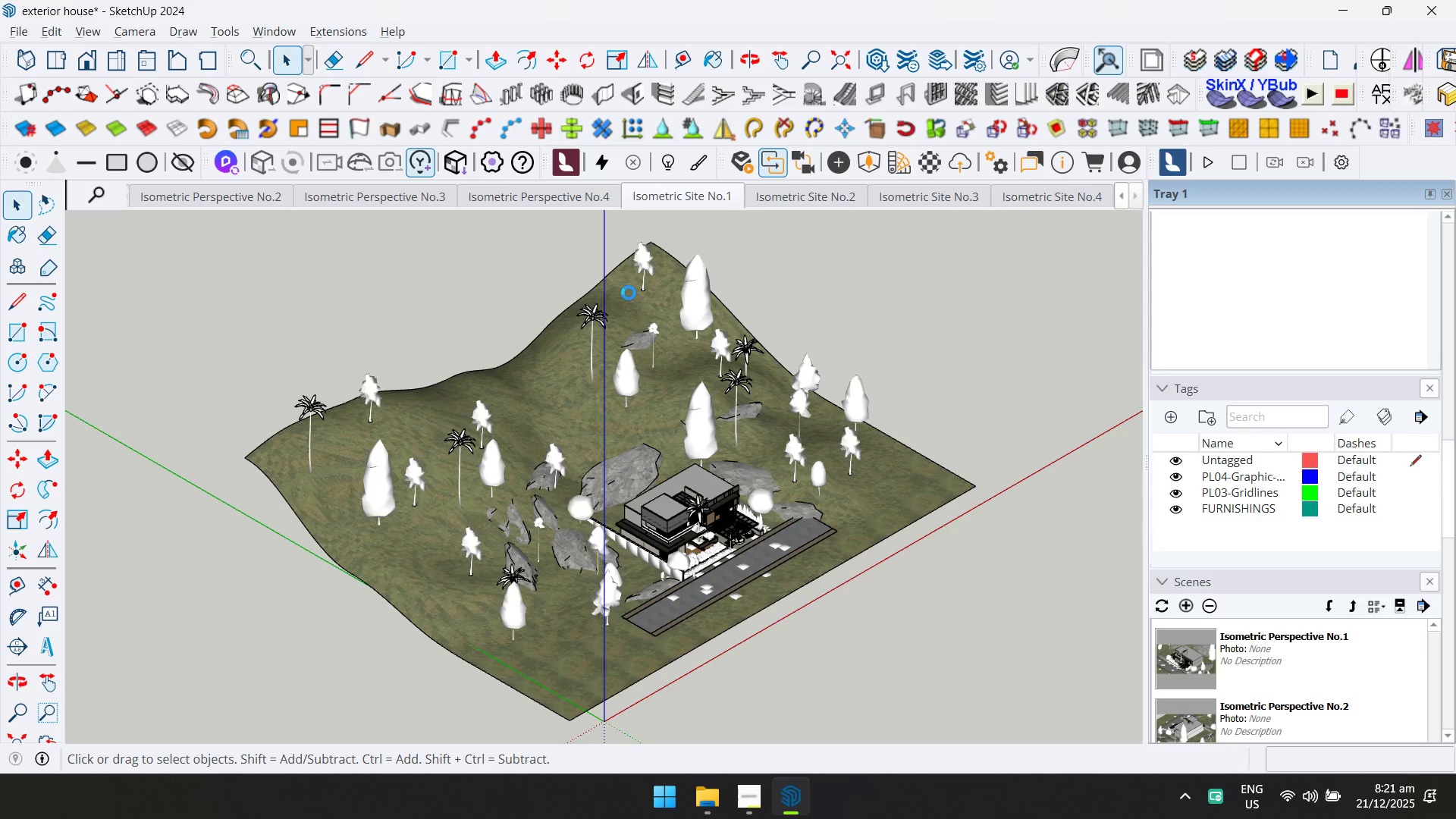 
key(Alt+AltLeft)
 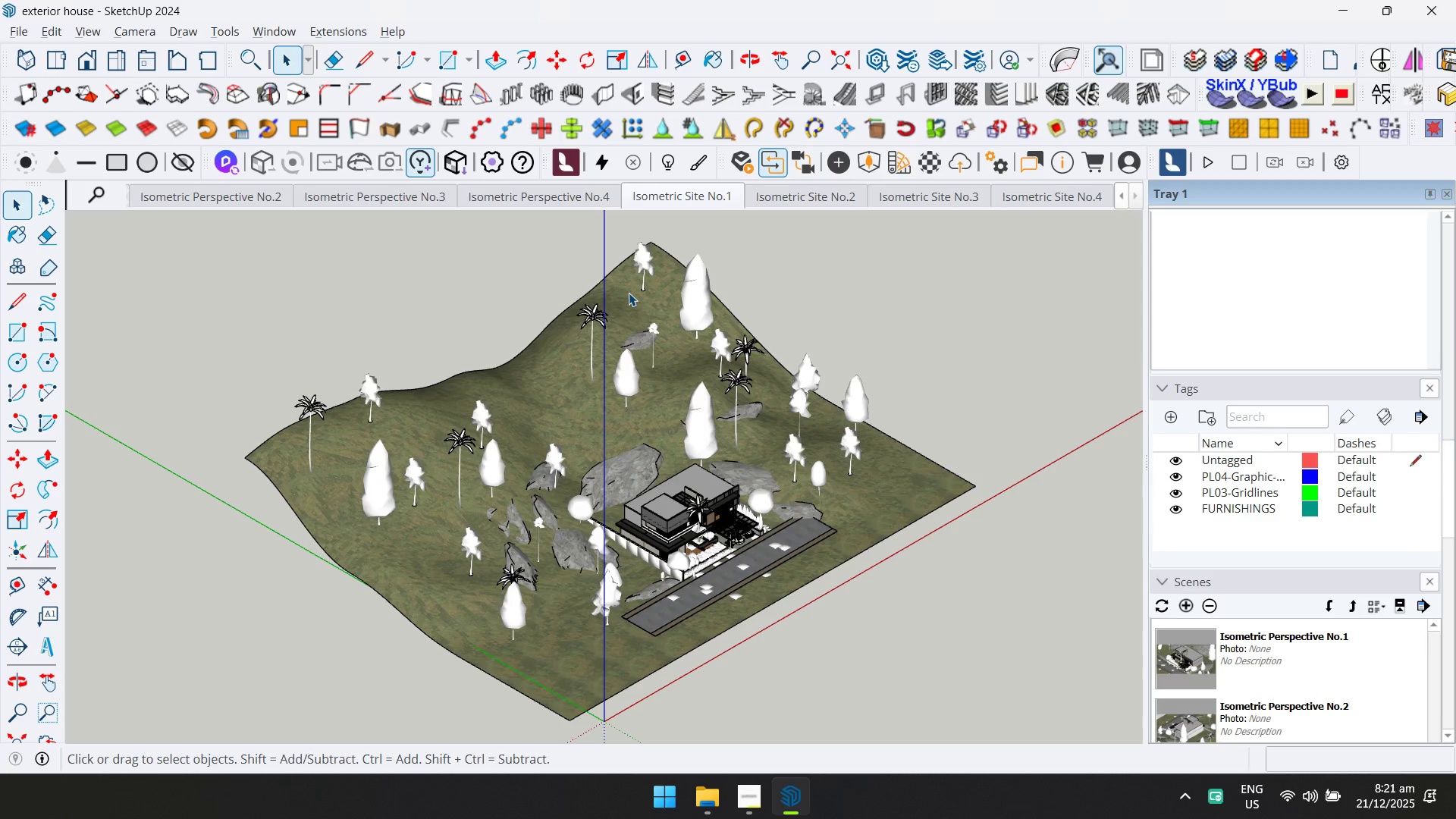 
key(Alt+Tab)